 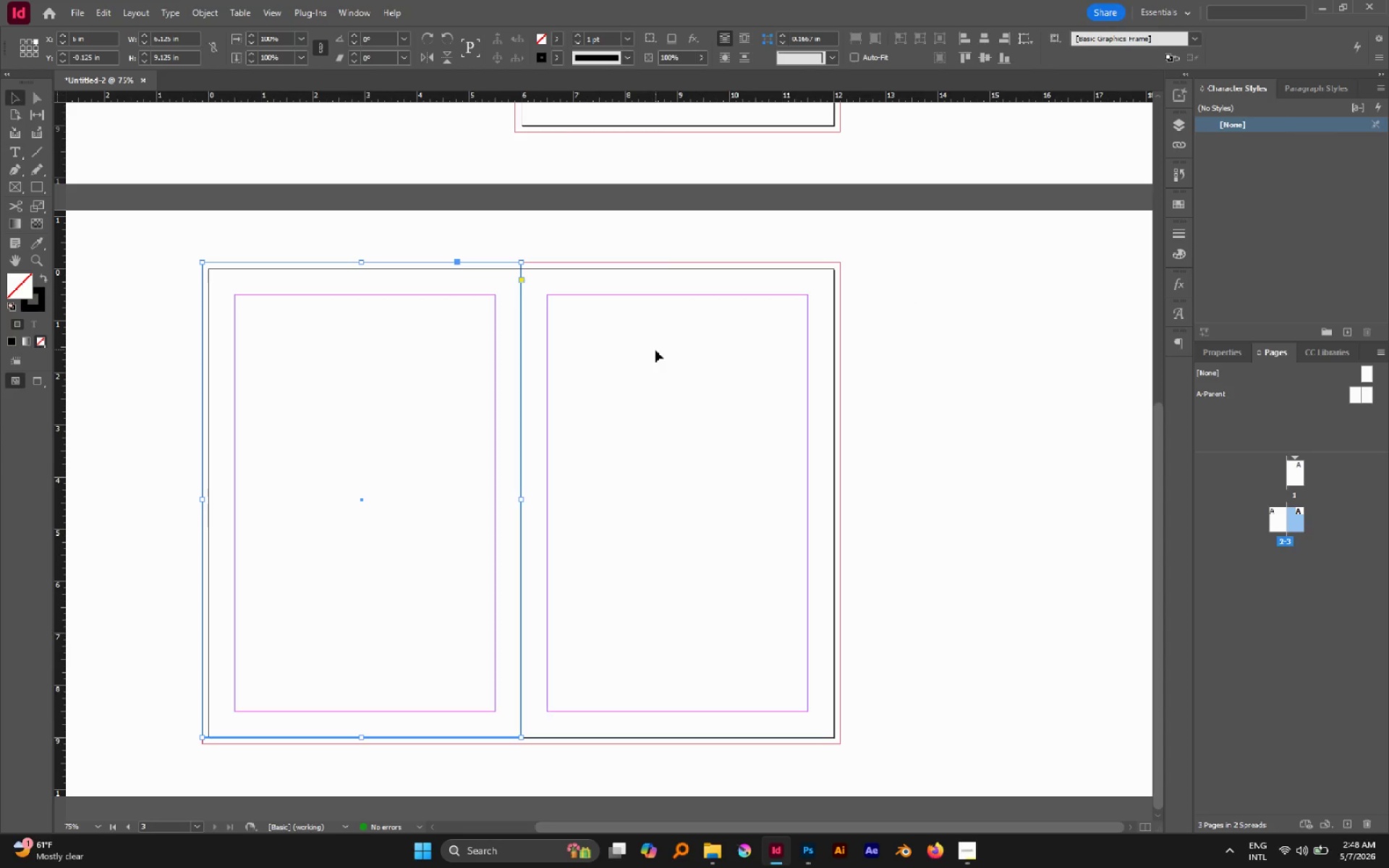 
hold_key(key=AltLeft, duration=3.08)
left_click_drag(start_coordinate=[521, 336], to_coordinate=[840, 351])
 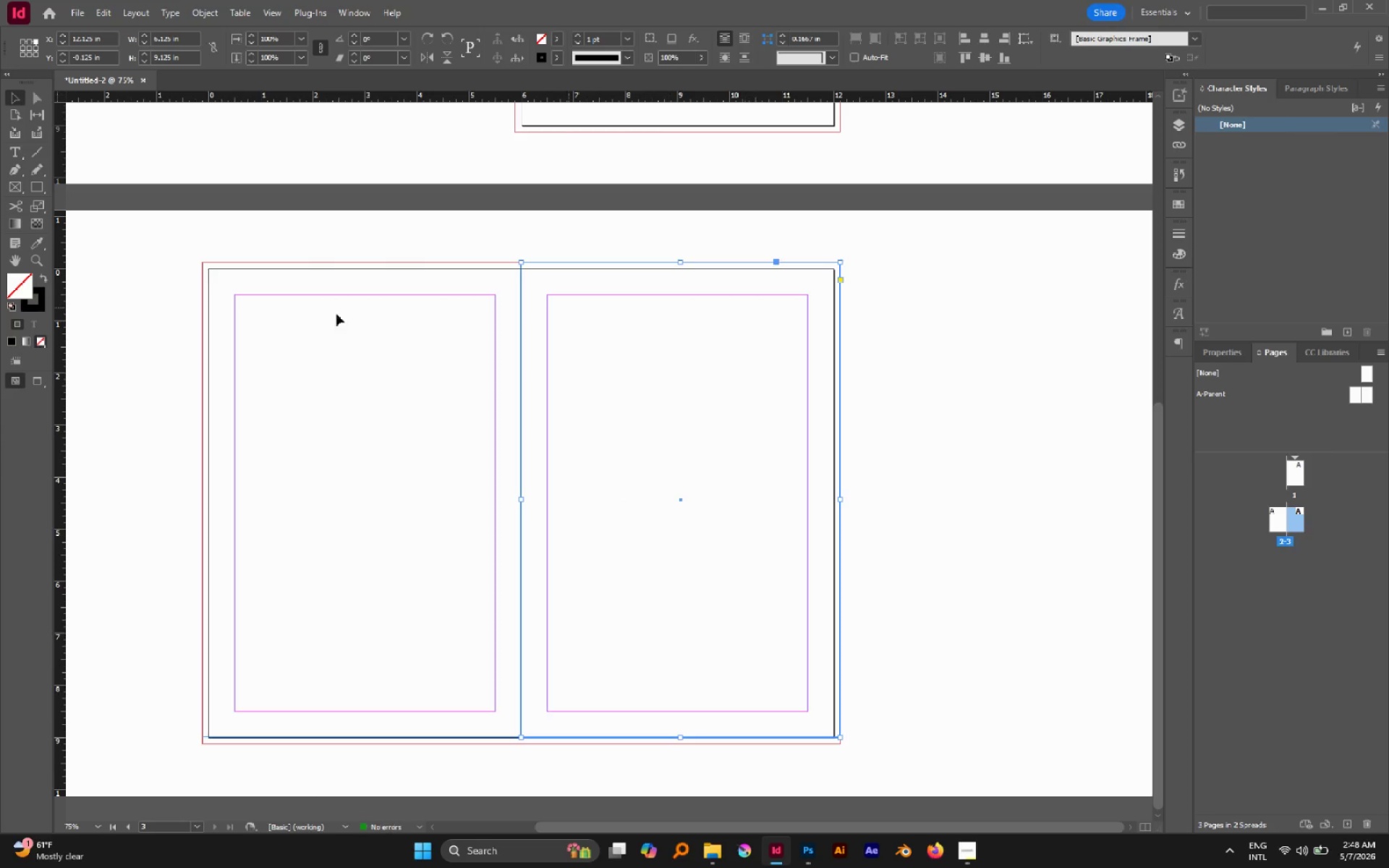 
hold_key(key=ShiftLeft, duration=2.39)
 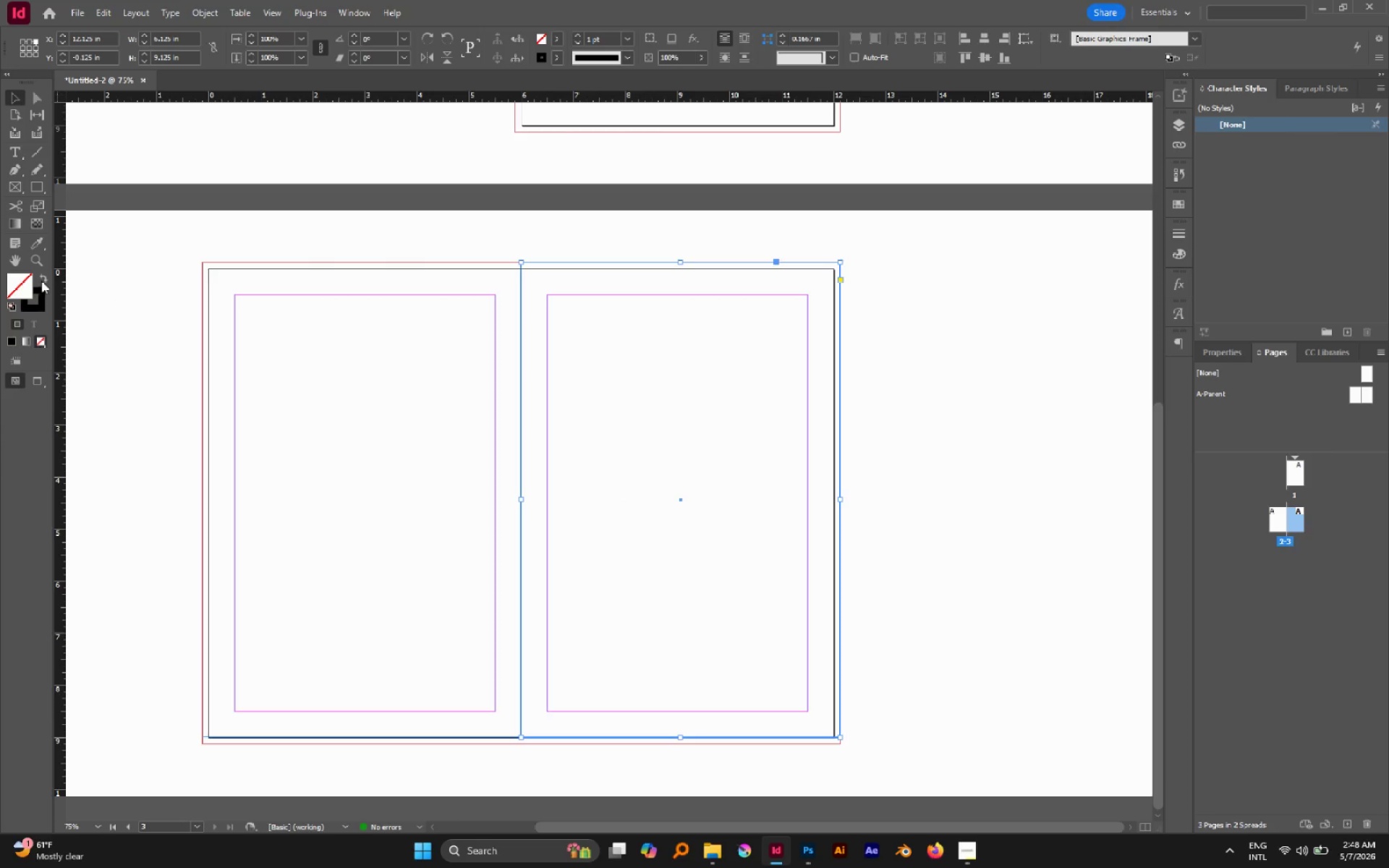 
left_click([45, 280])
 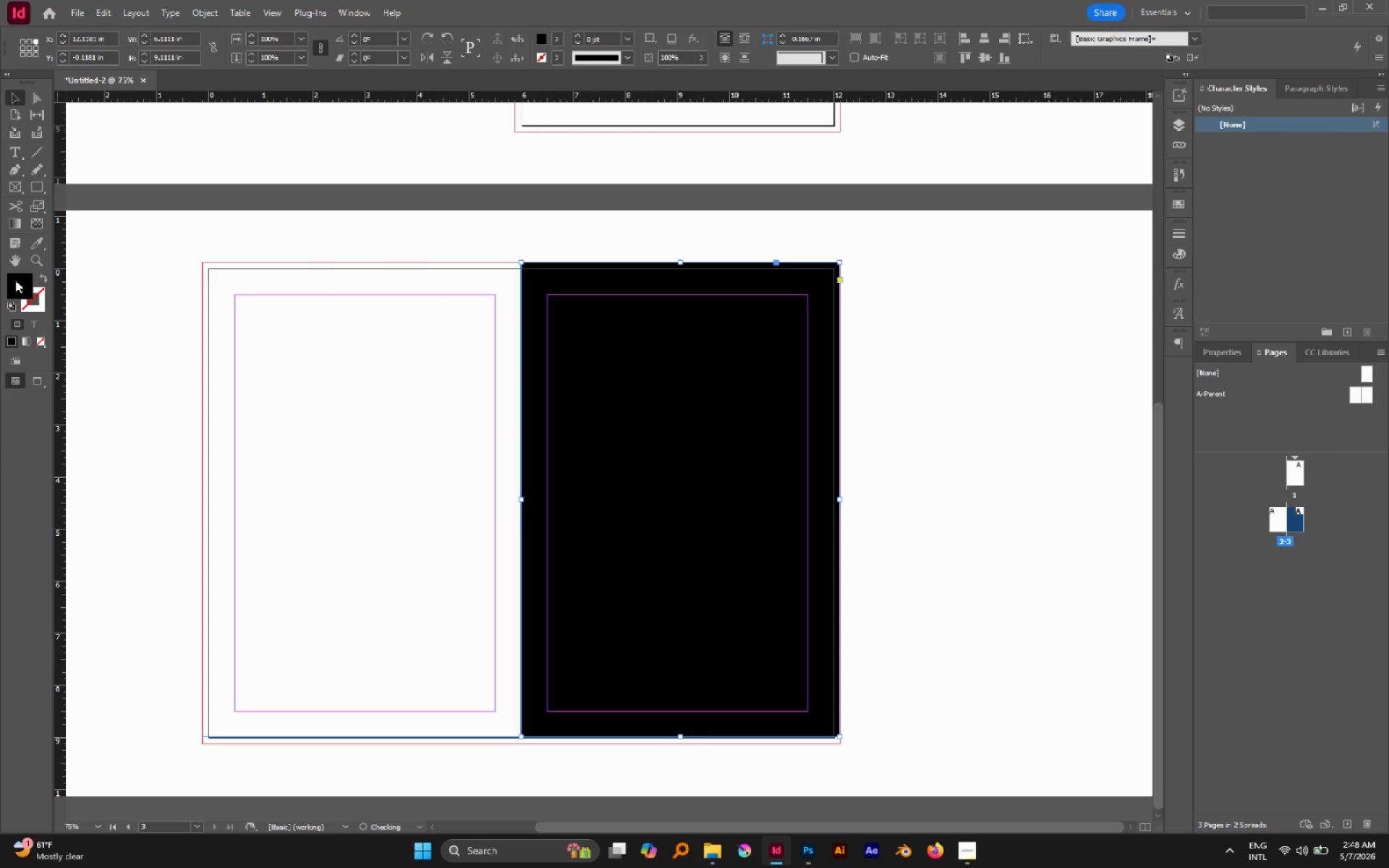 
double_click([15, 280])
 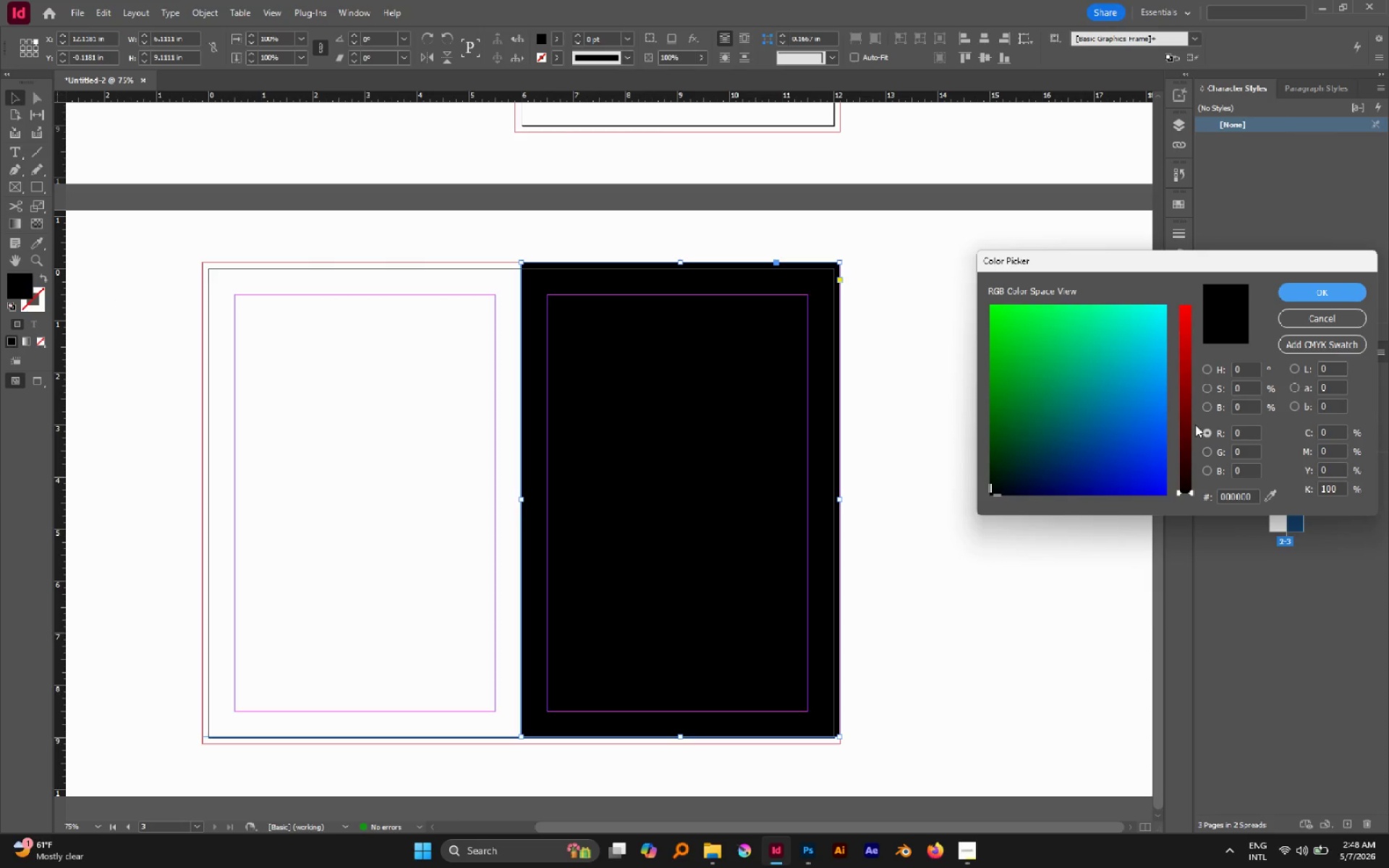 
left_click([1209, 365])
 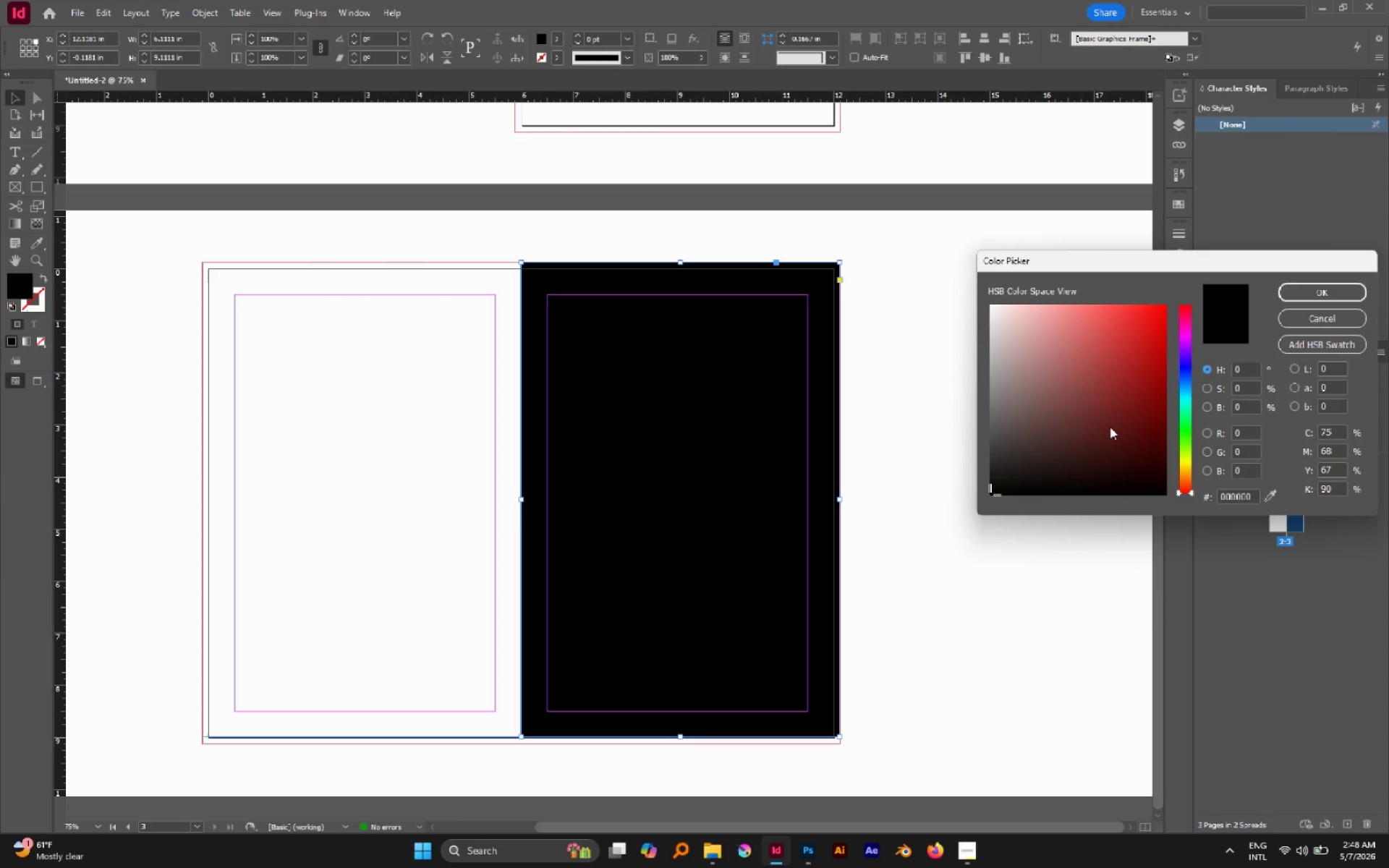 
left_click_drag(start_coordinate=[1088, 430], to_coordinate=[1089, 449])
 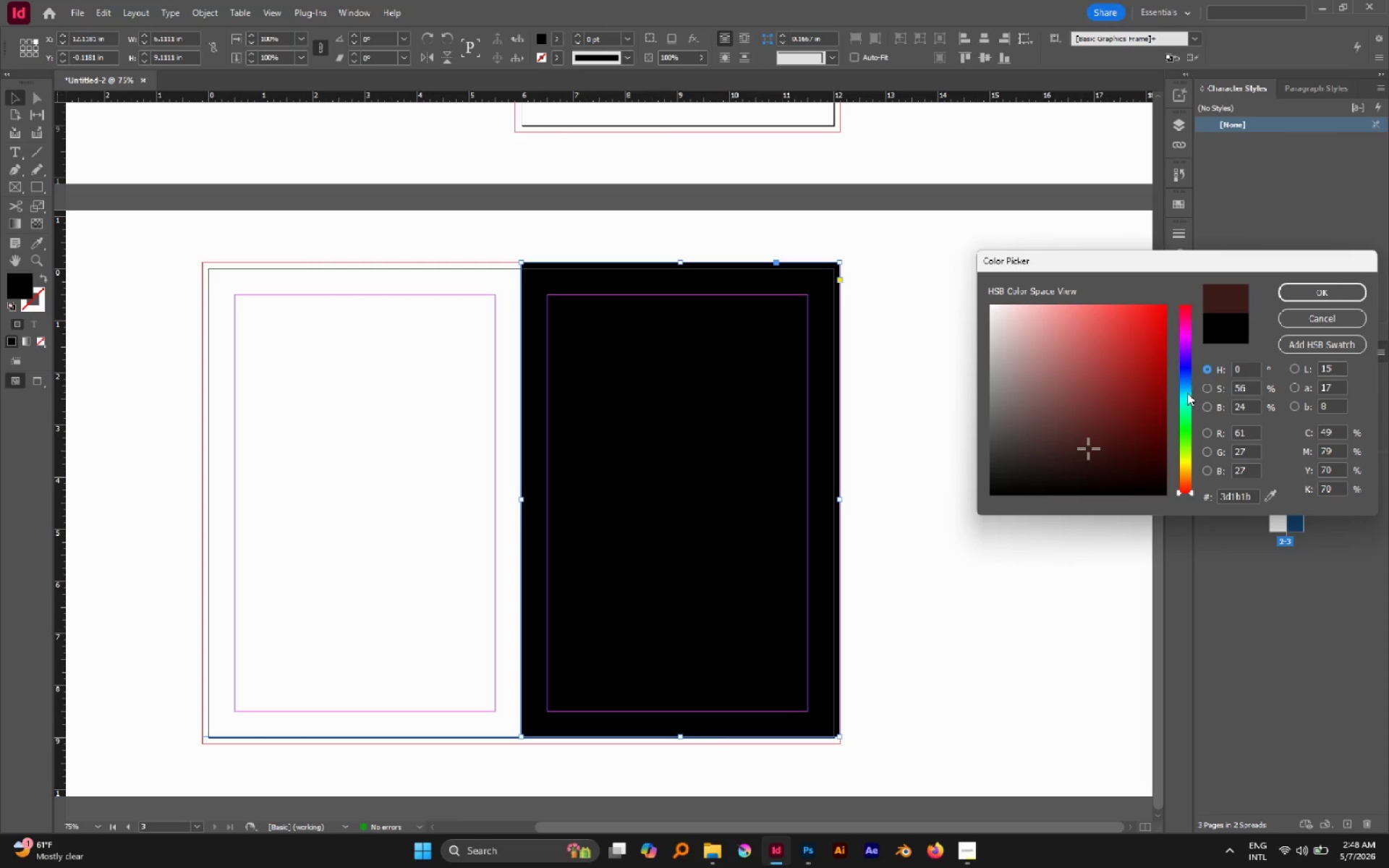 
left_click_drag(start_coordinate=[1187, 393], to_coordinate=[1185, 377])
 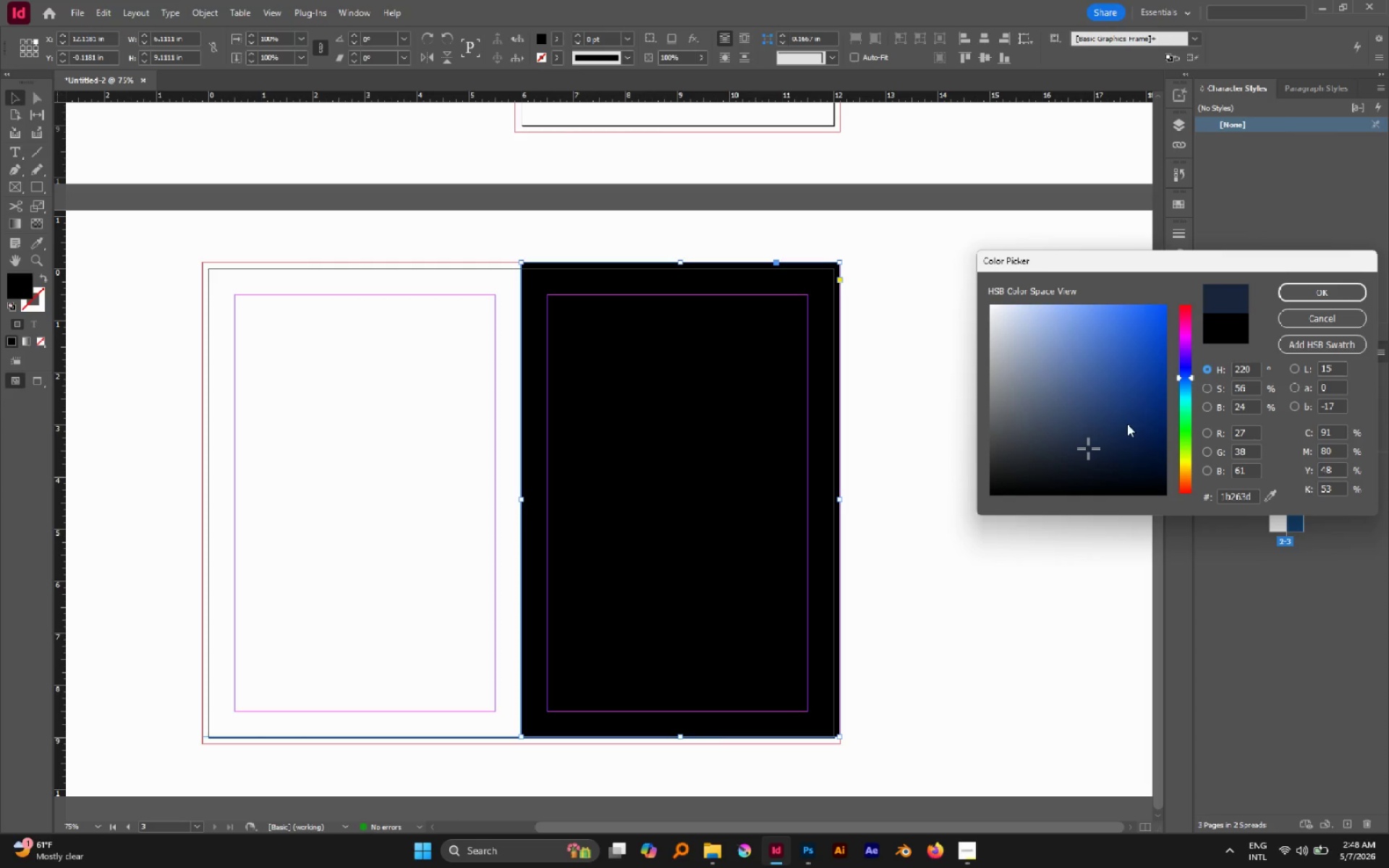 
left_click_drag(start_coordinate=[1127, 424], to_coordinate=[1131, 443])
 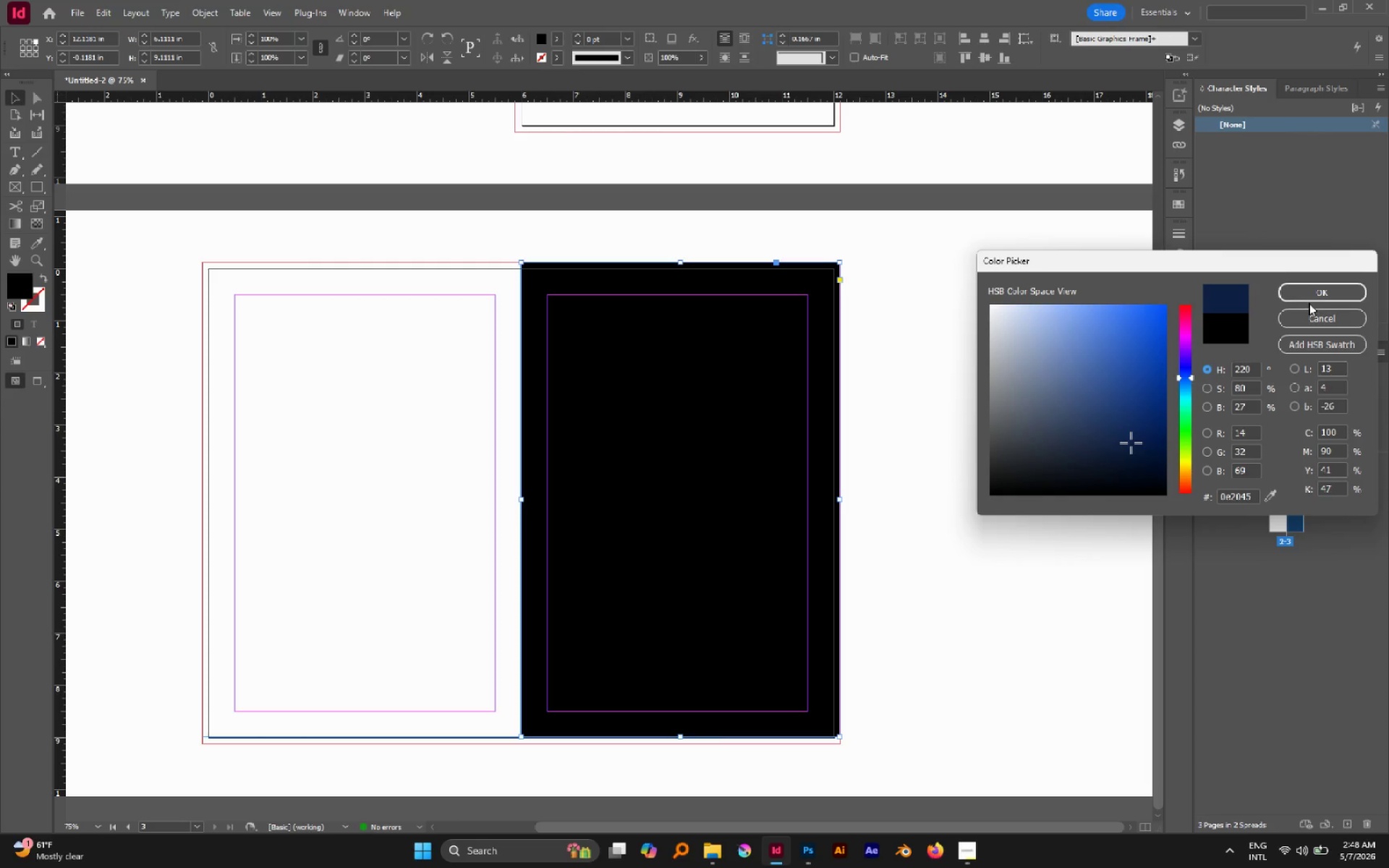 
left_click([1304, 294])
 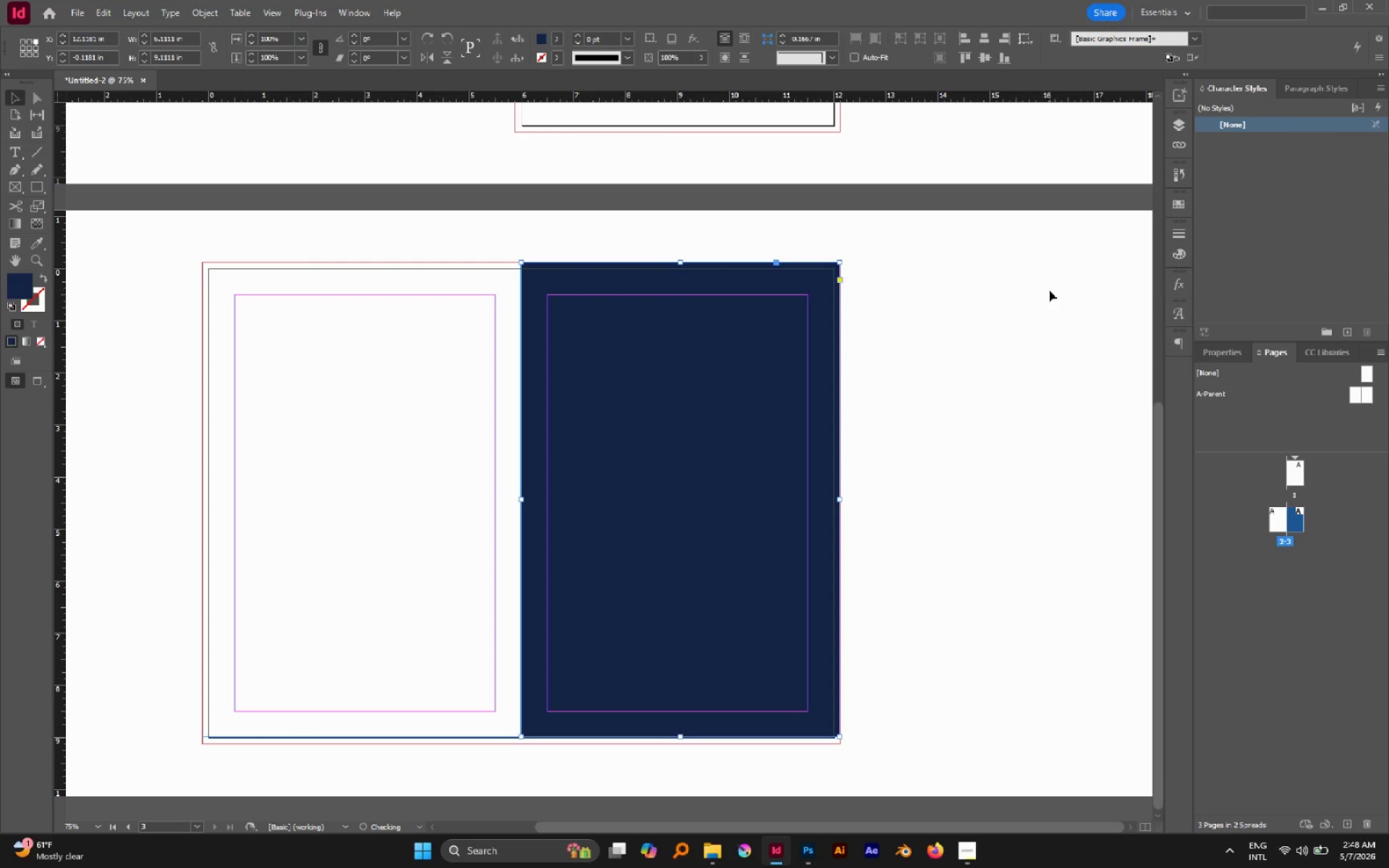 
left_click([1048, 291])
 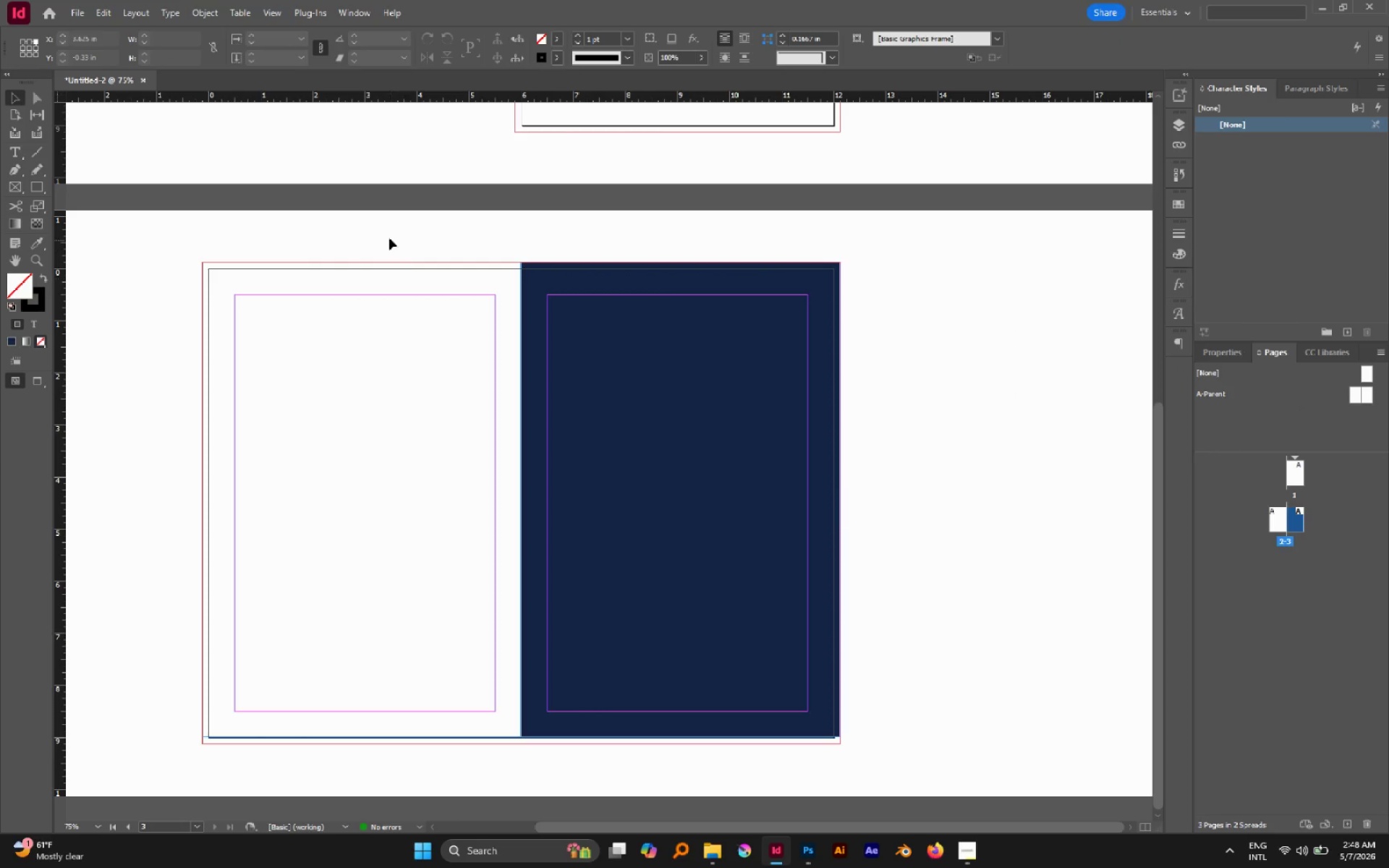 
left_click_drag(start_coordinate=[389, 238], to_coordinate=[426, 290])
 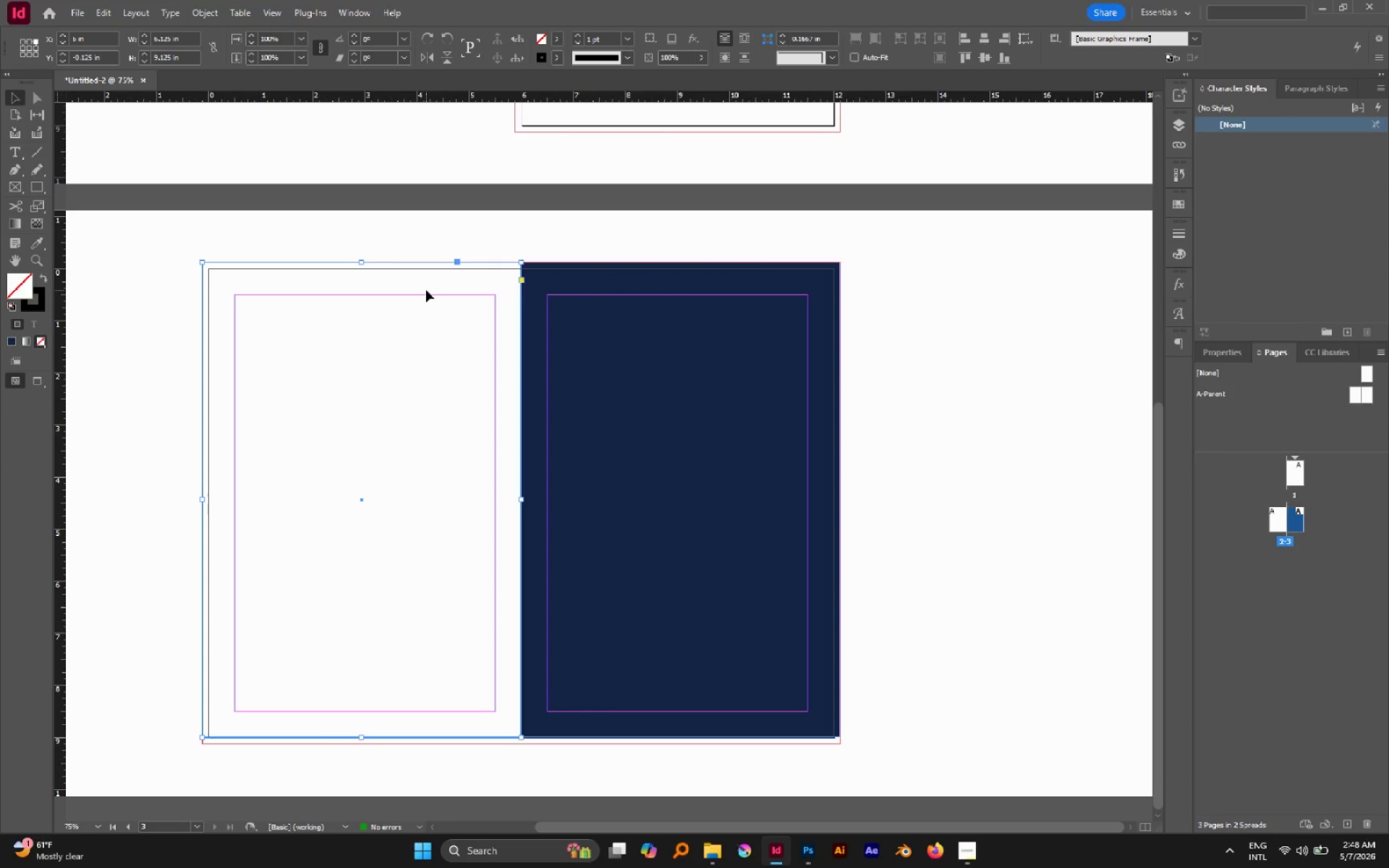 
key(I)
 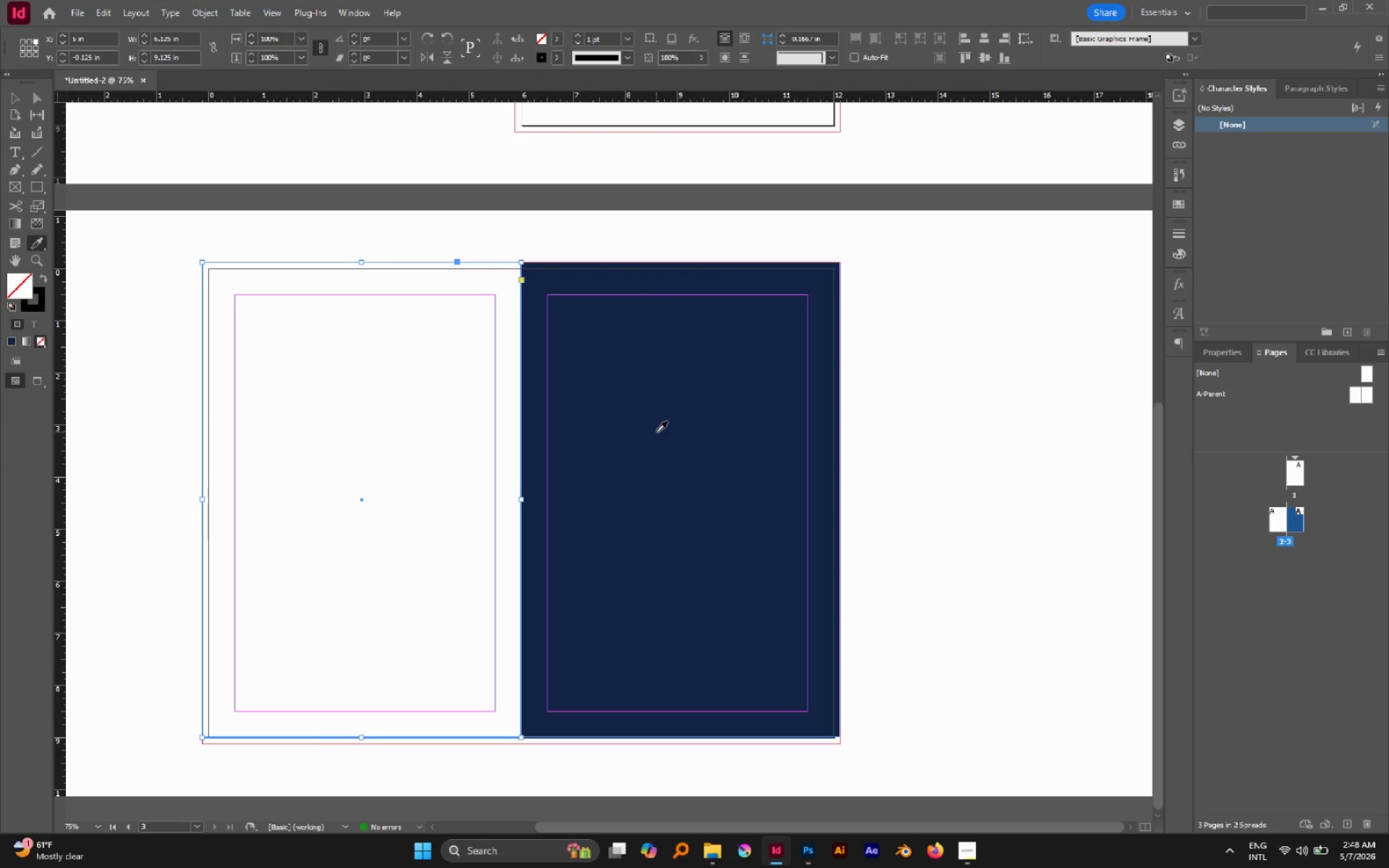 
left_click([656, 432])
 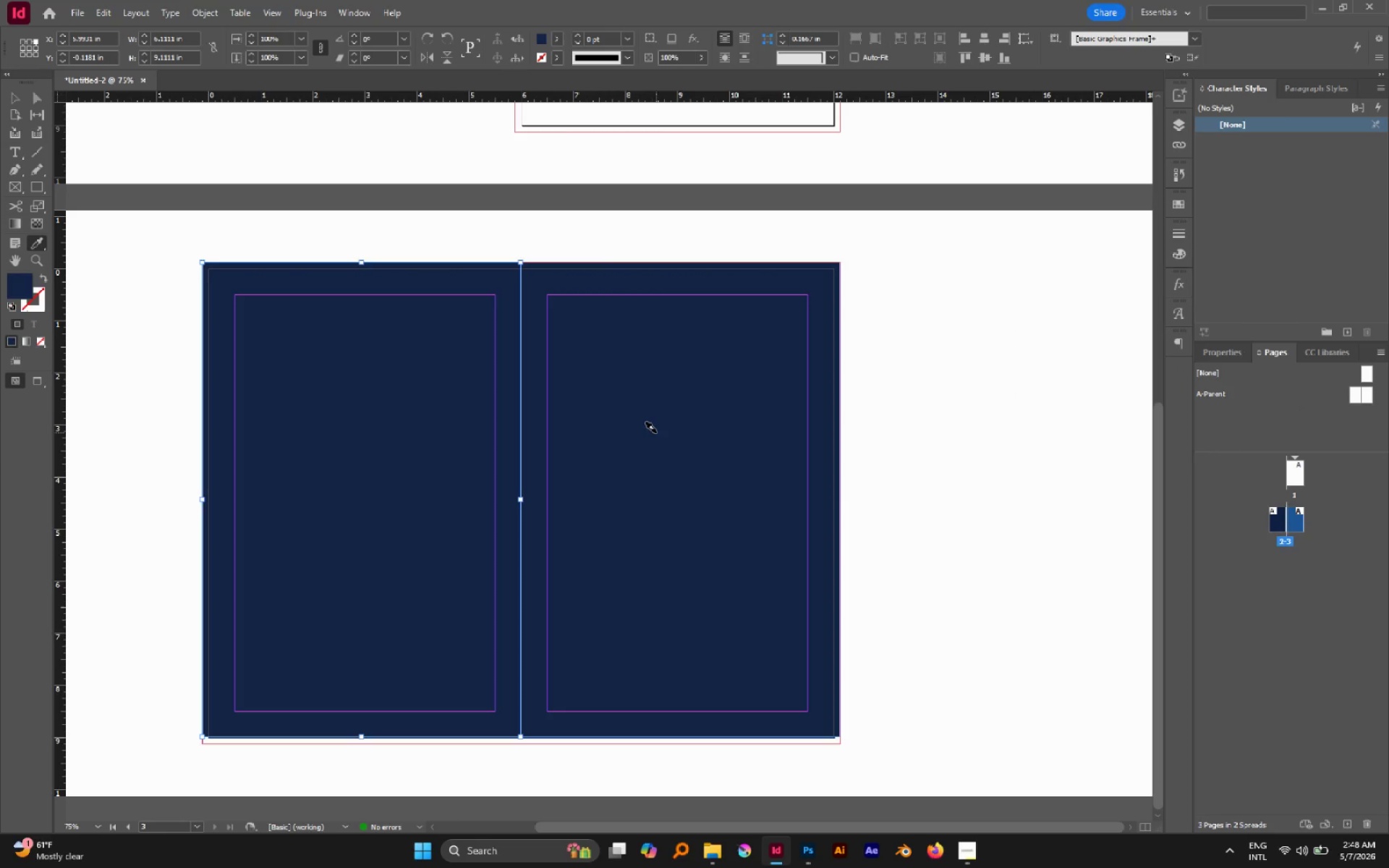 
key(V)
 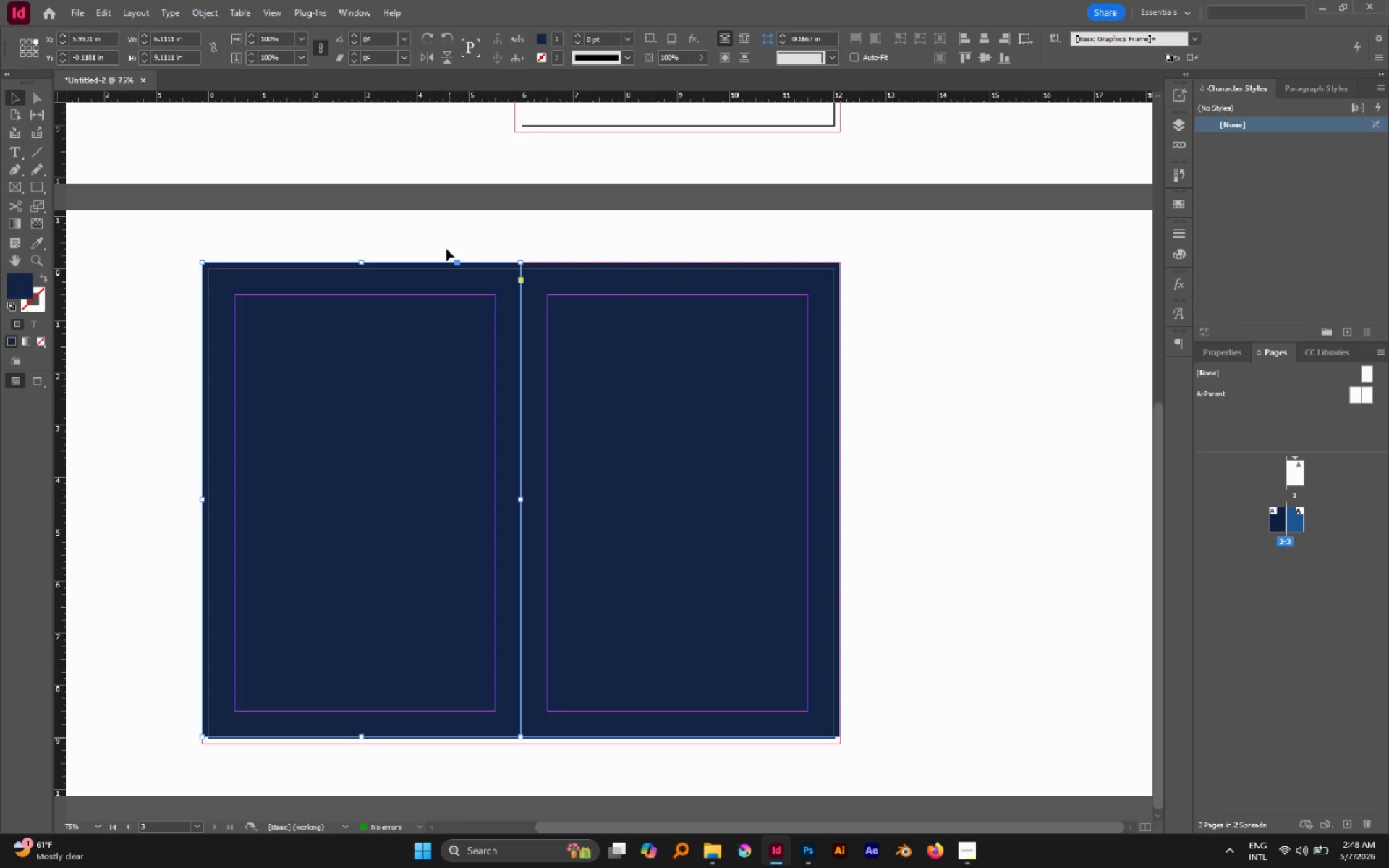 
left_click([442, 242])
 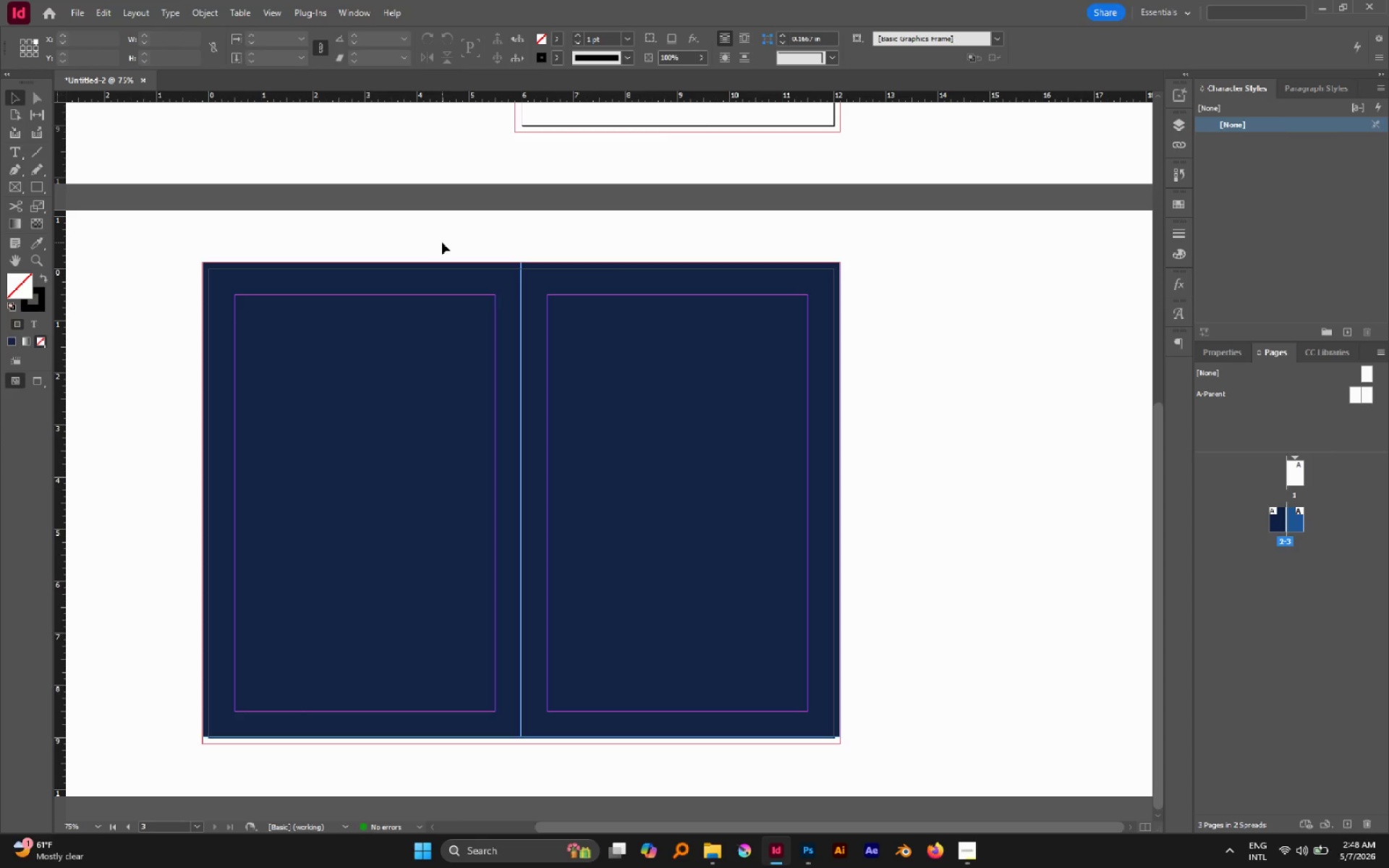 
type(www)
 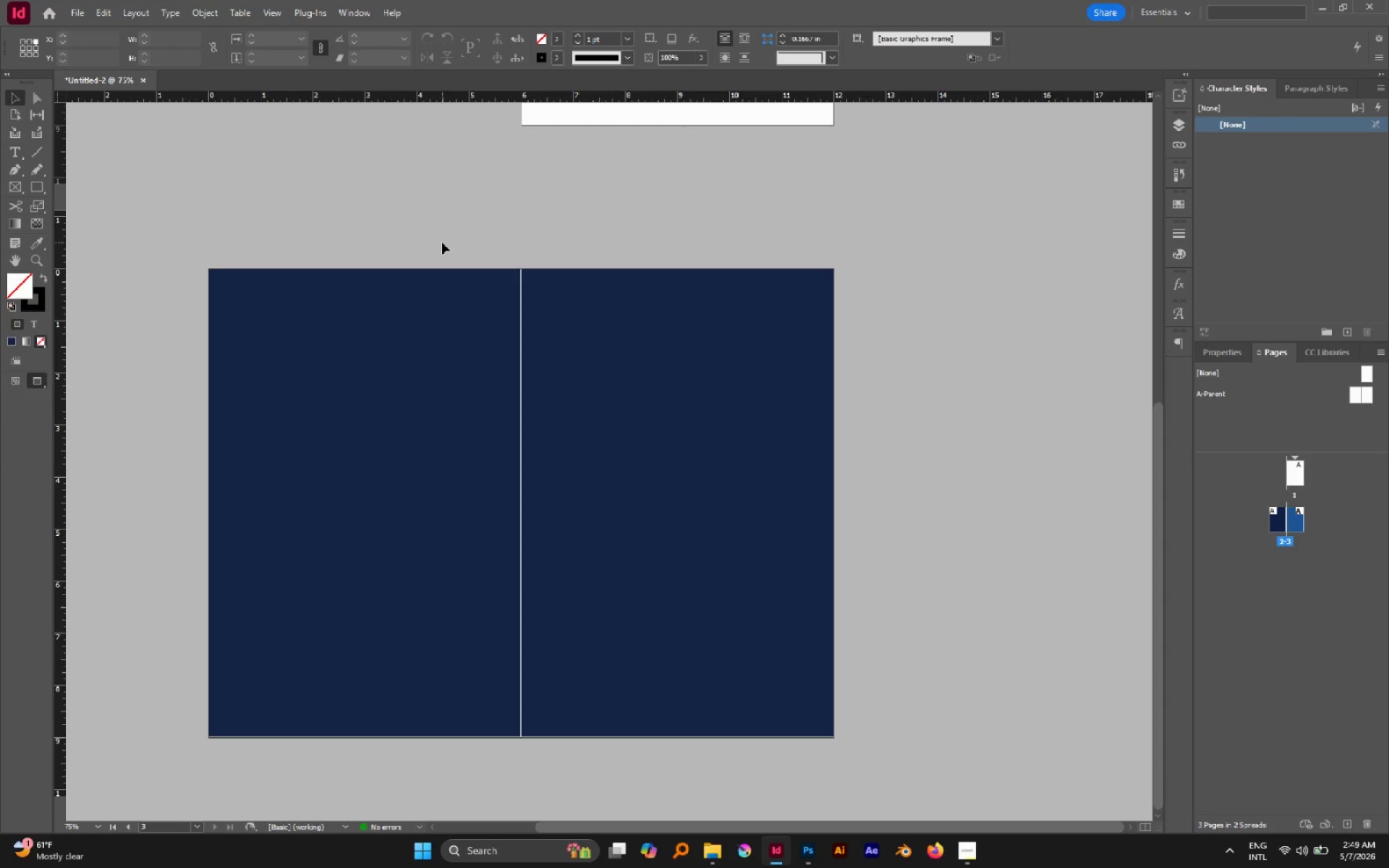 
wait(14.78)
 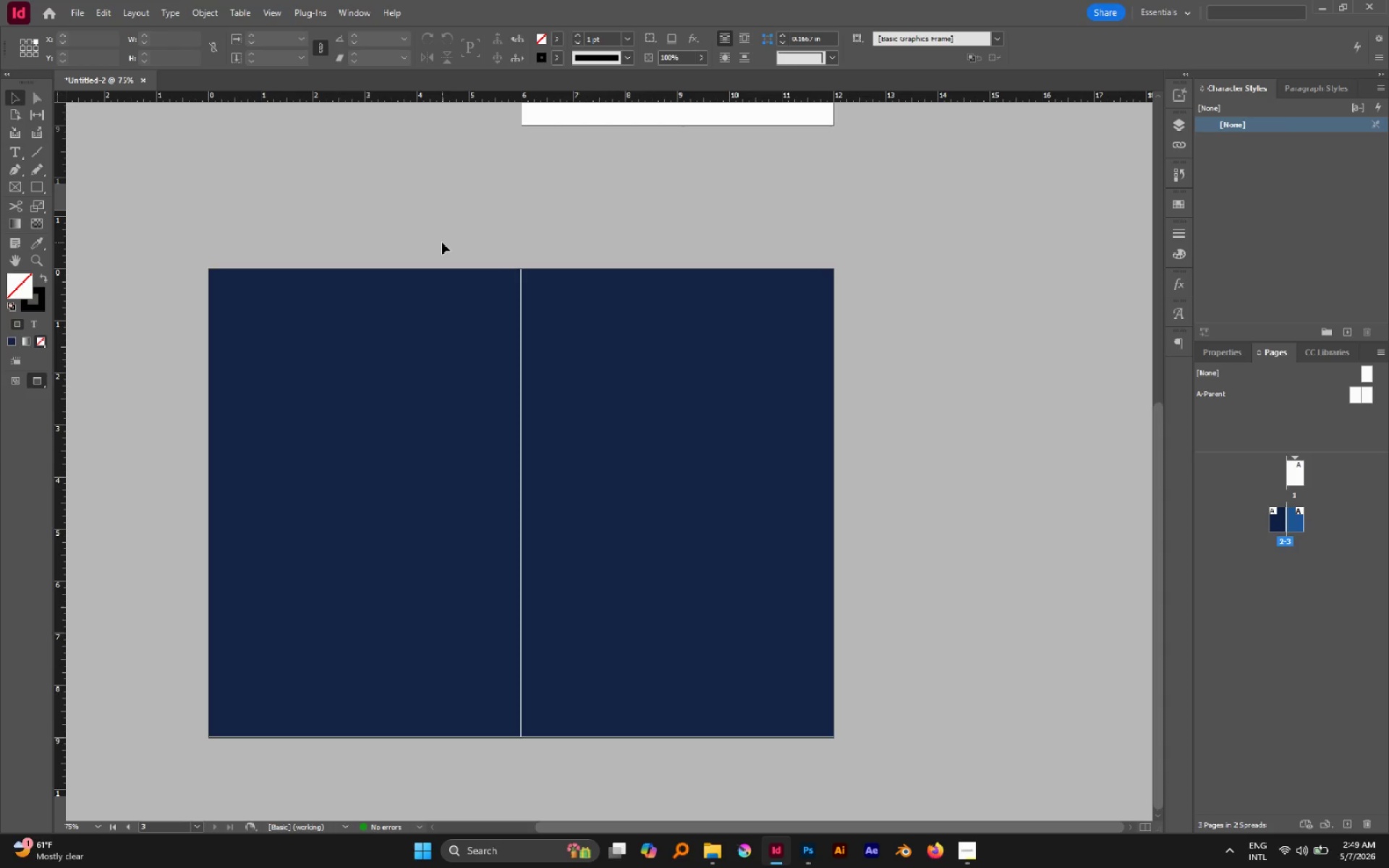 
left_click([959, 851])